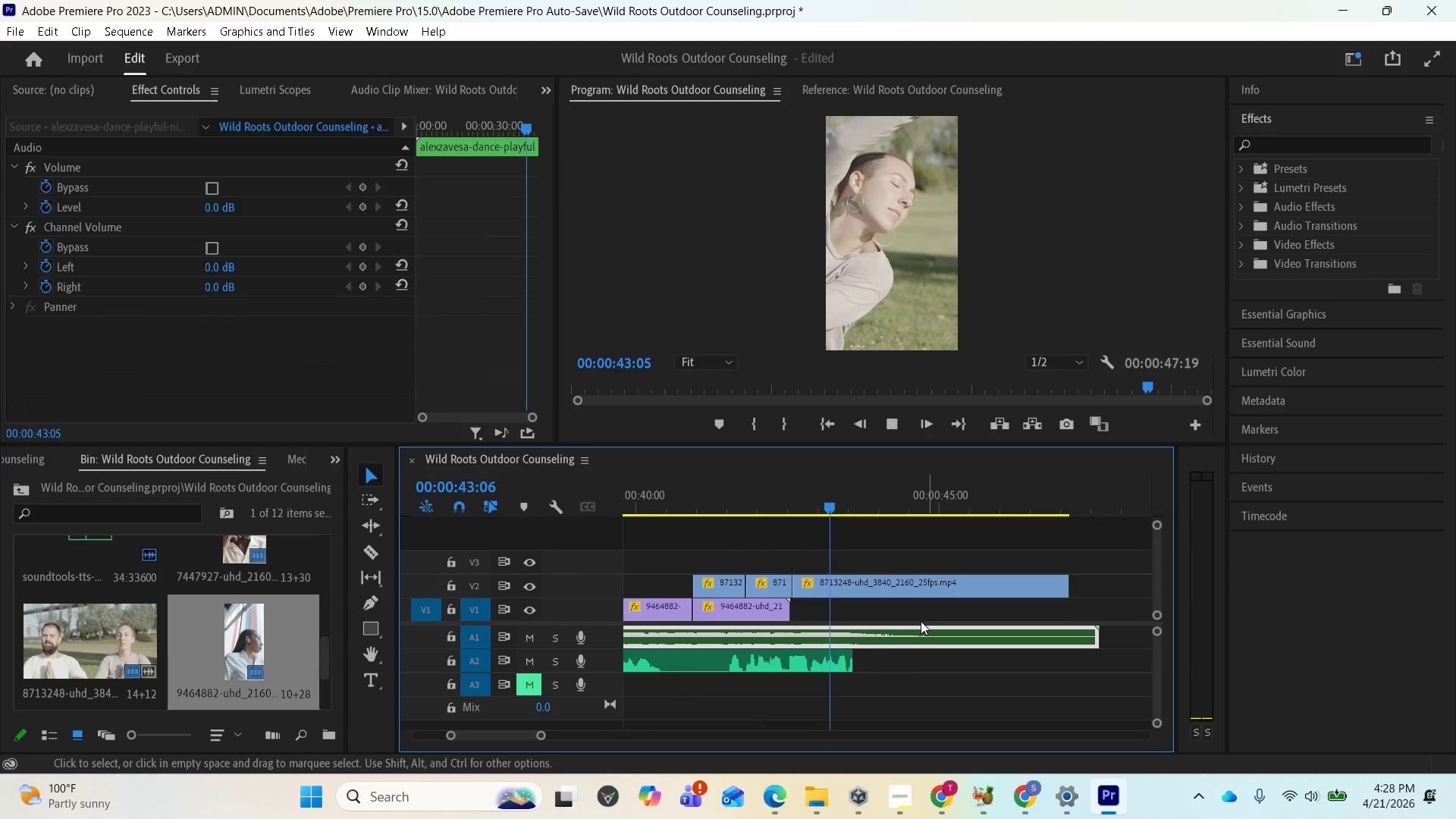 
key(Space)
 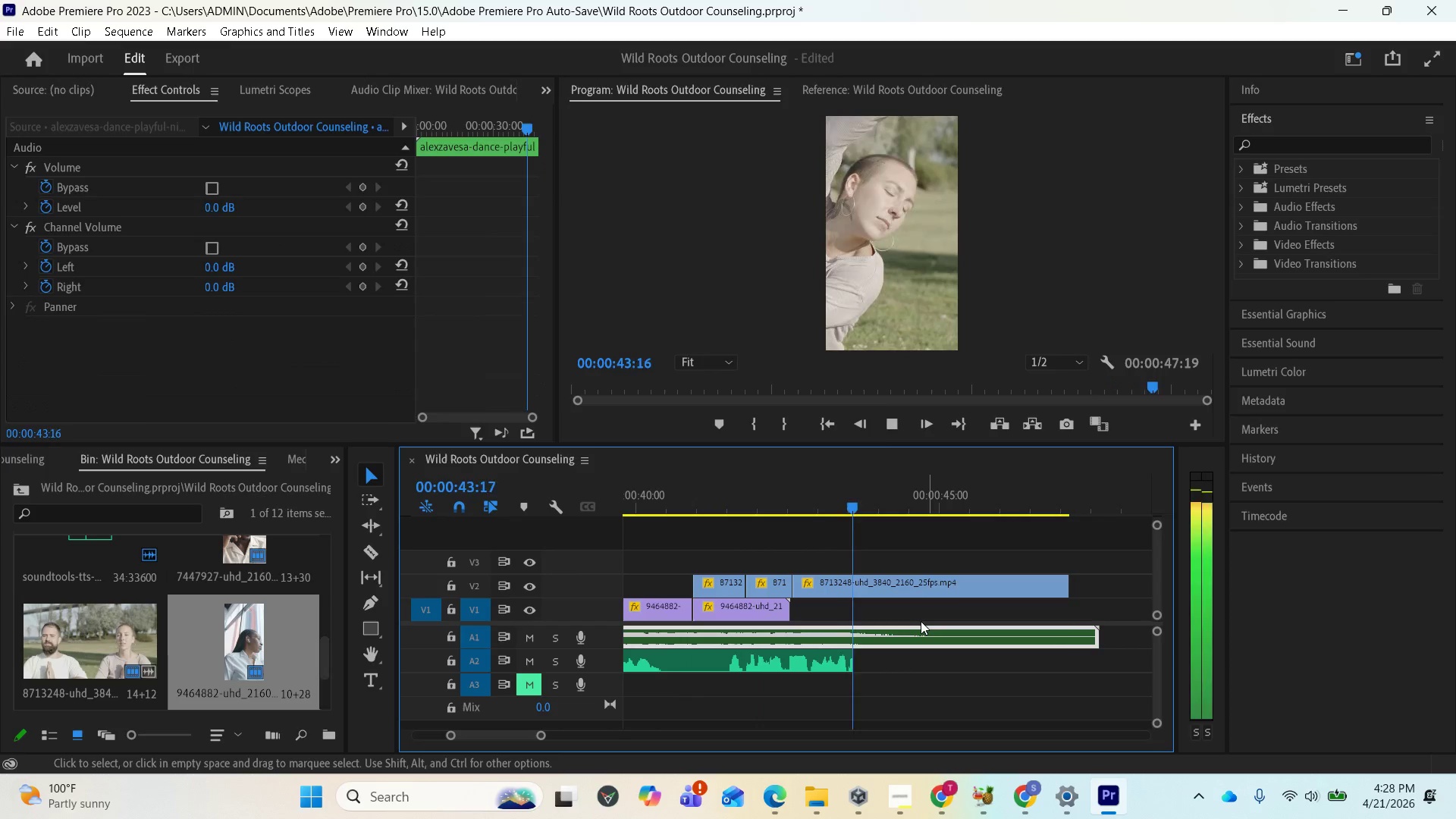 
key(Space)
 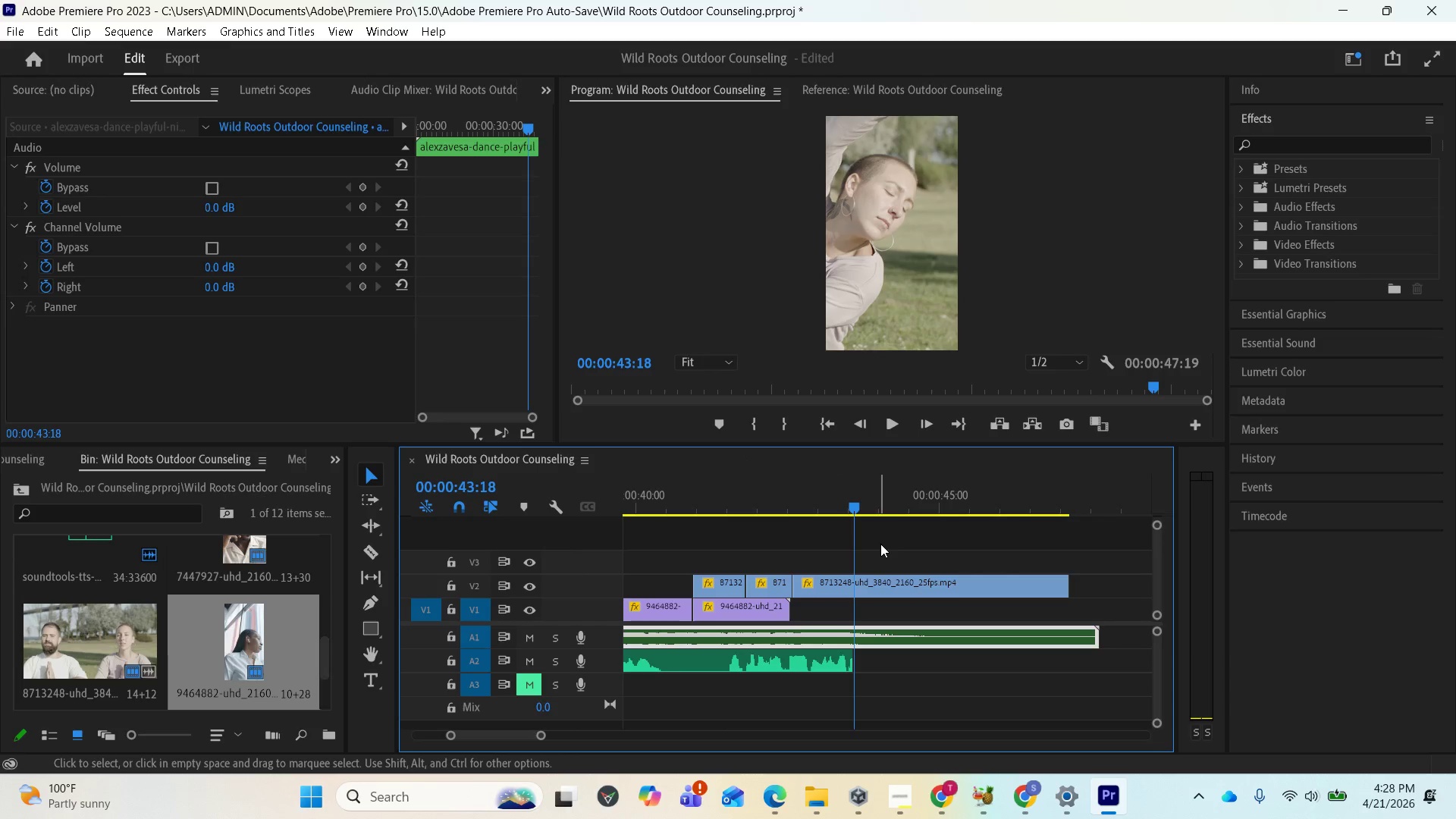 
wait(17.08)
 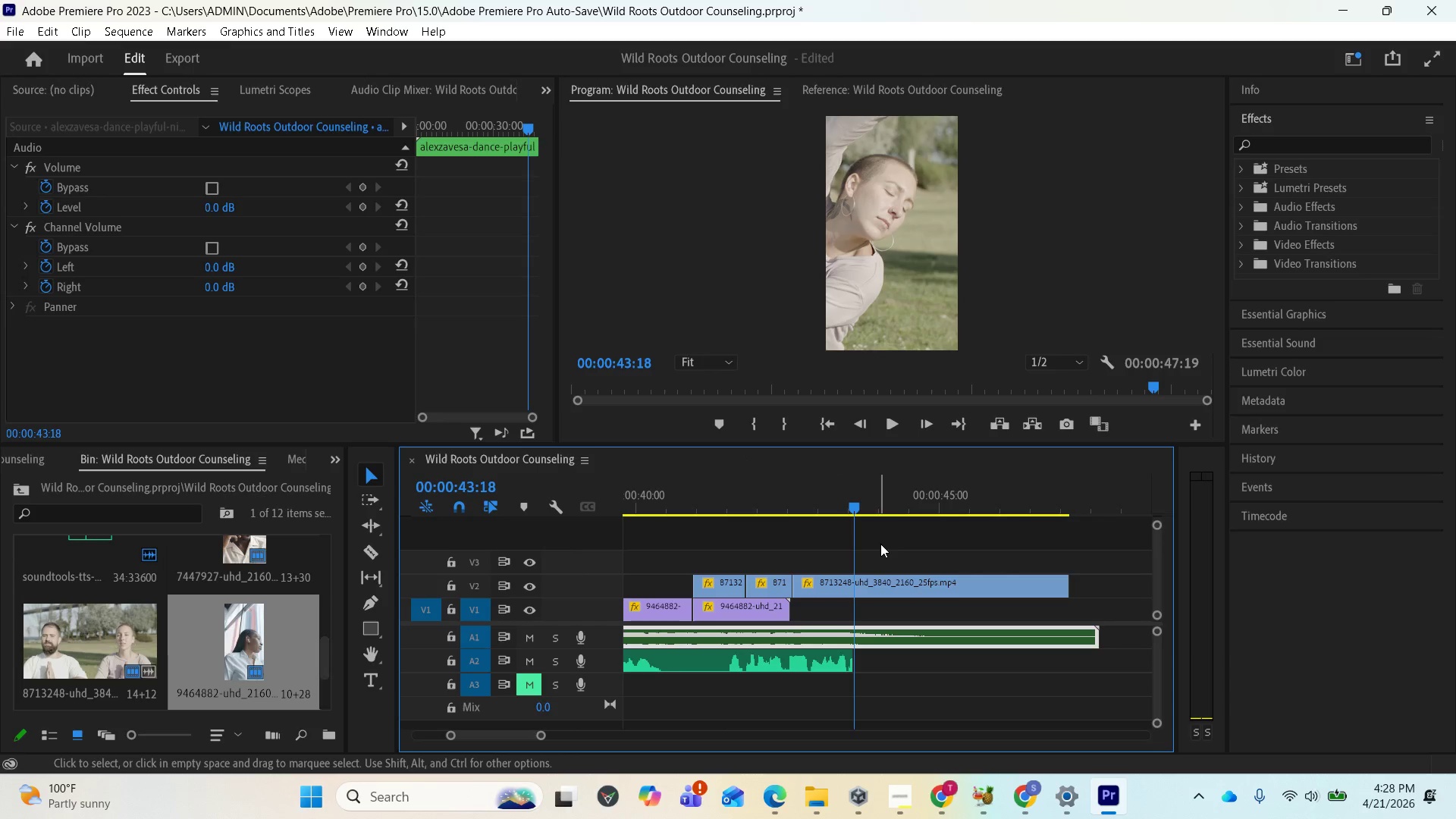 
left_click([856, 588])
 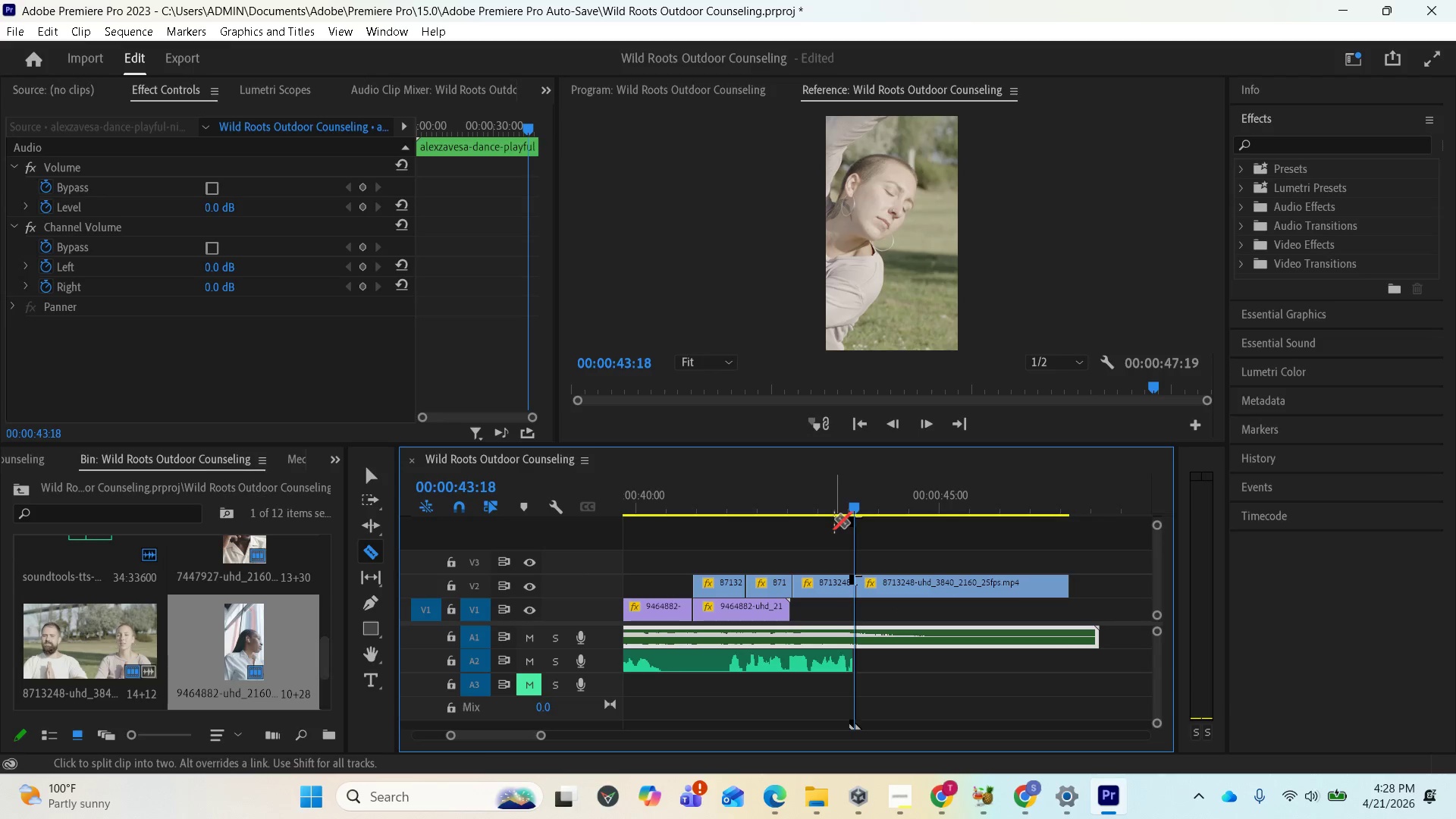 
left_click_drag(start_coordinate=[855, 507], to_coordinate=[905, 504])
 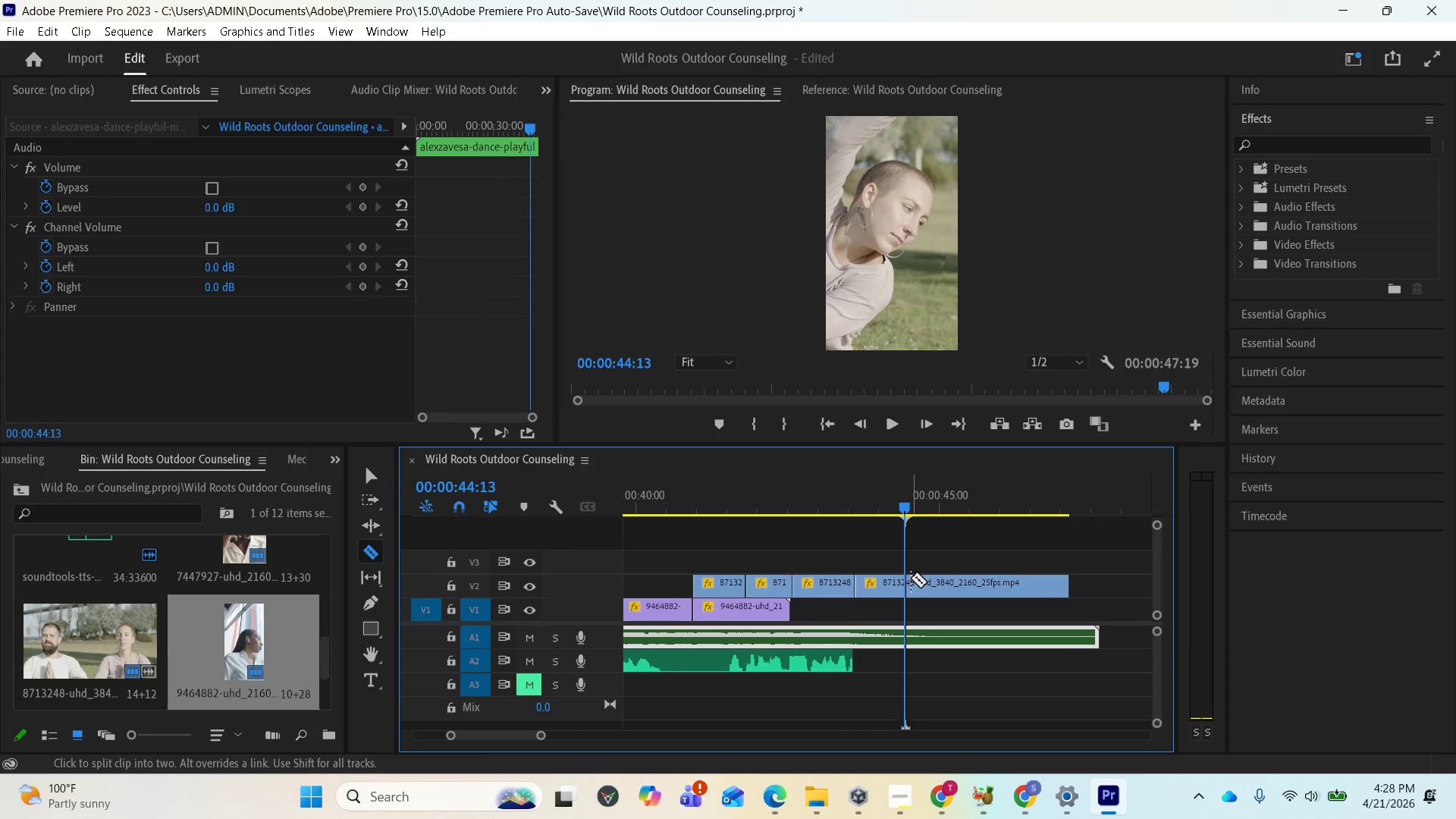 
left_click([911, 579])
 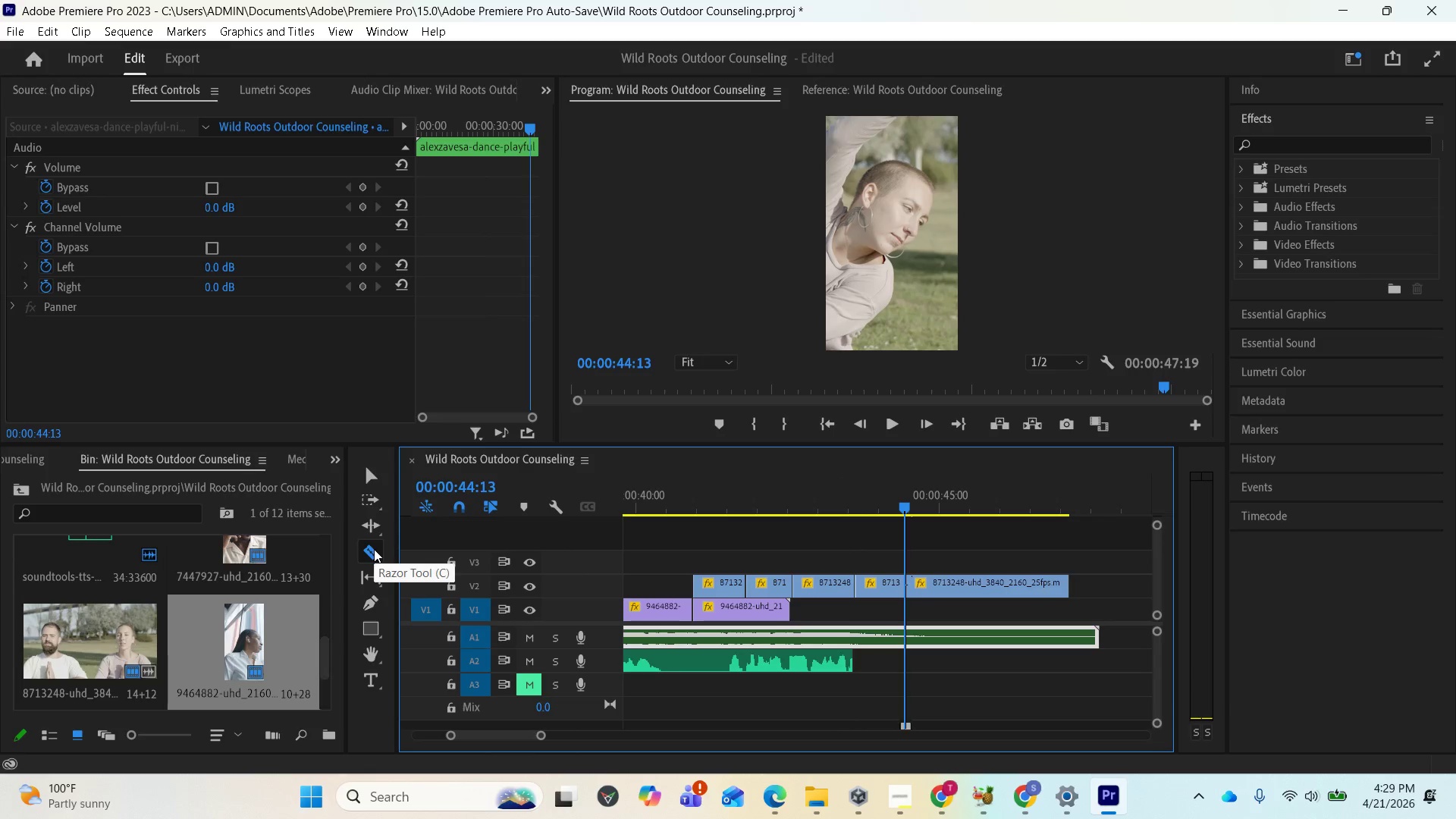 
left_click([374, 481])
 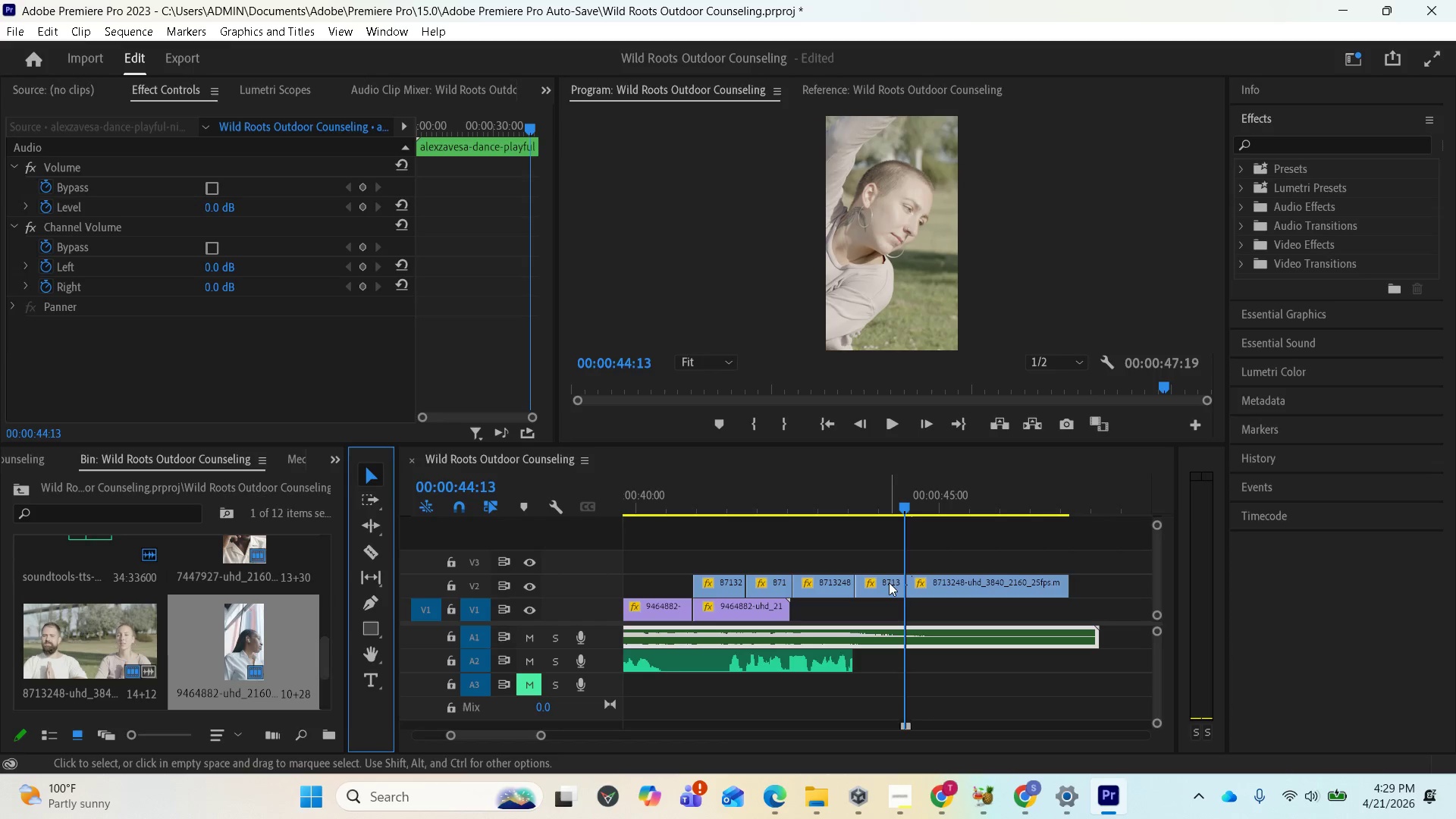 
left_click([889, 582])
 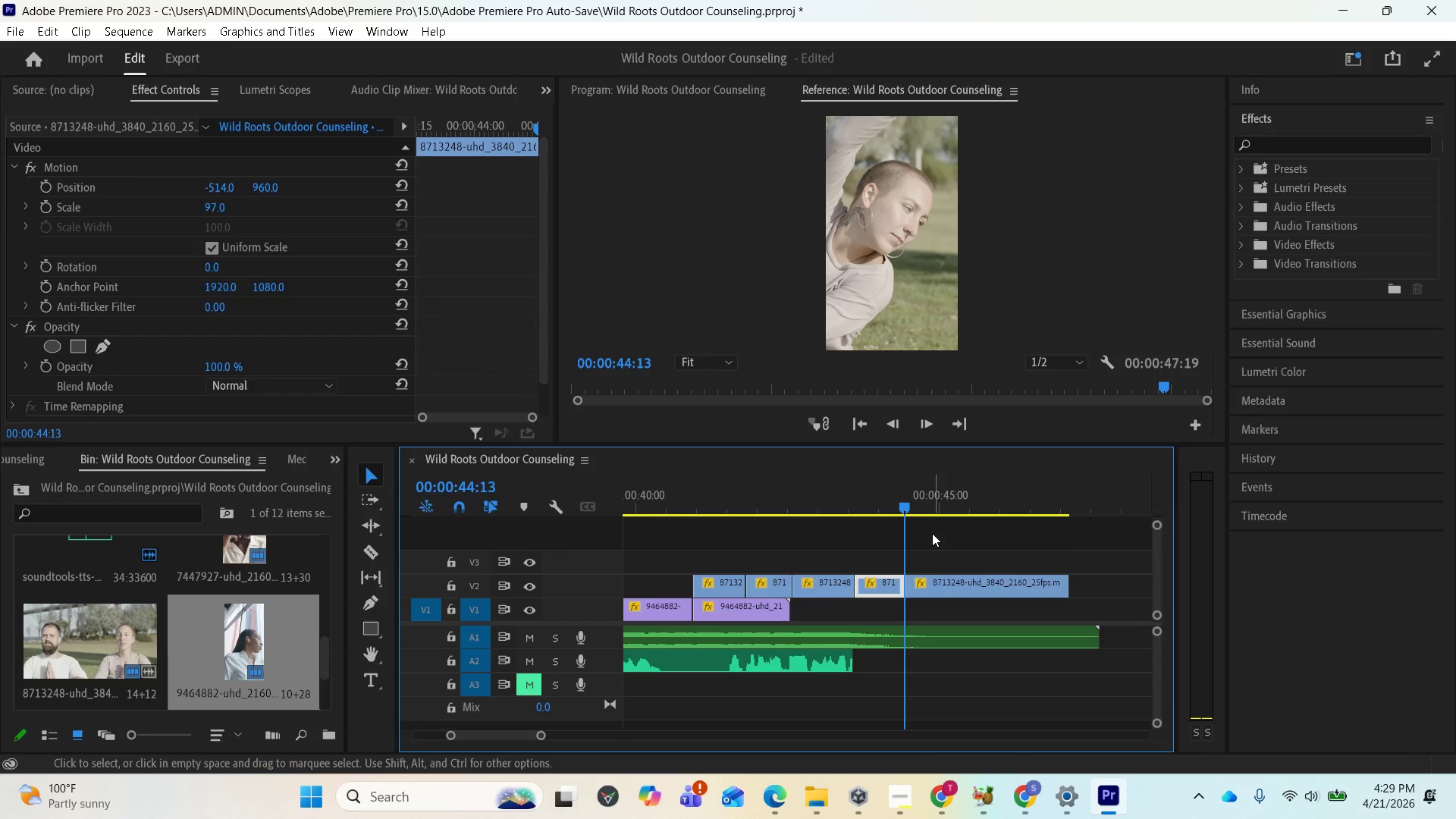 
key(Control+Z)
 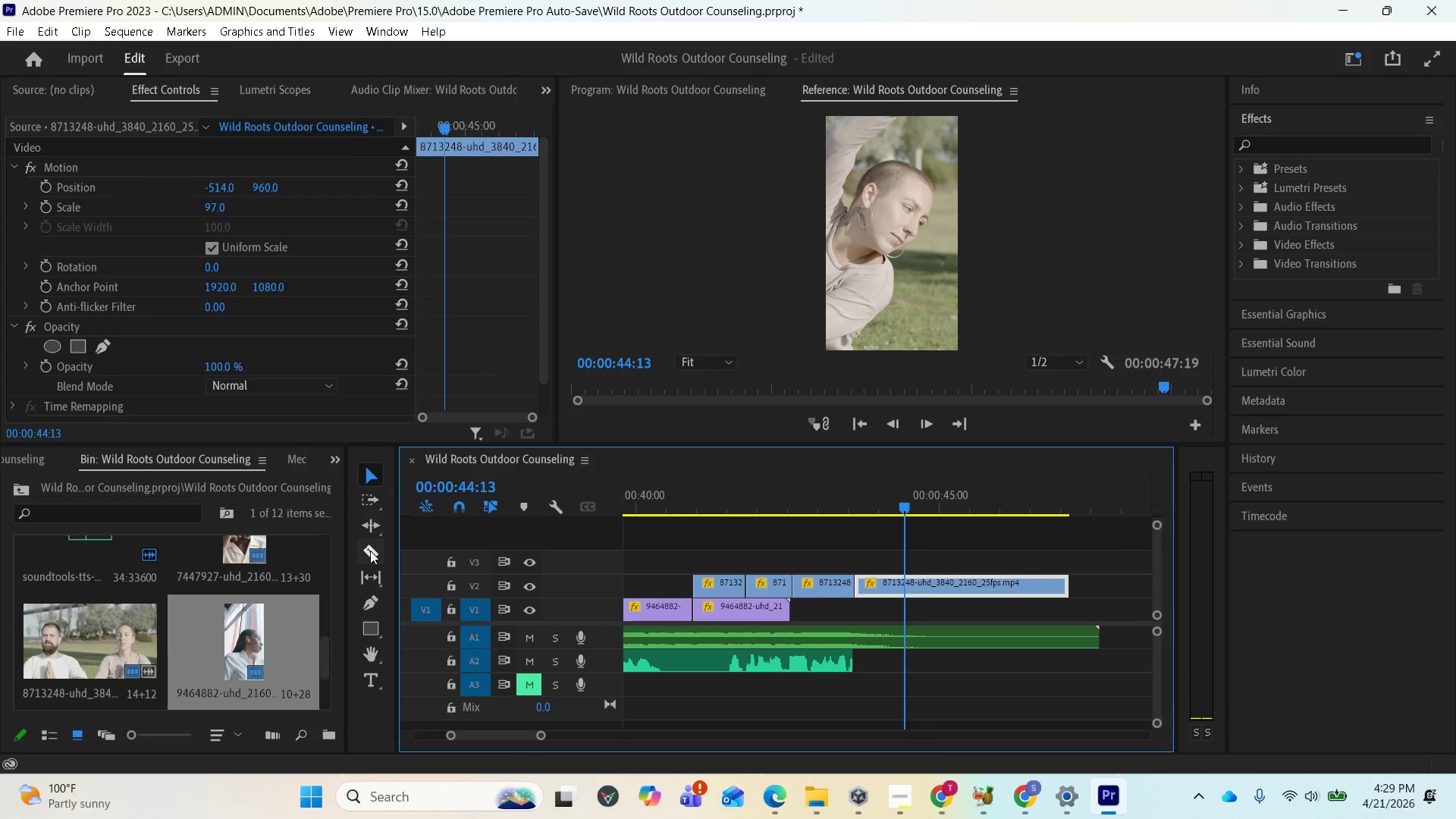 
hold_key(key=ControlLeft, duration=0.56)
 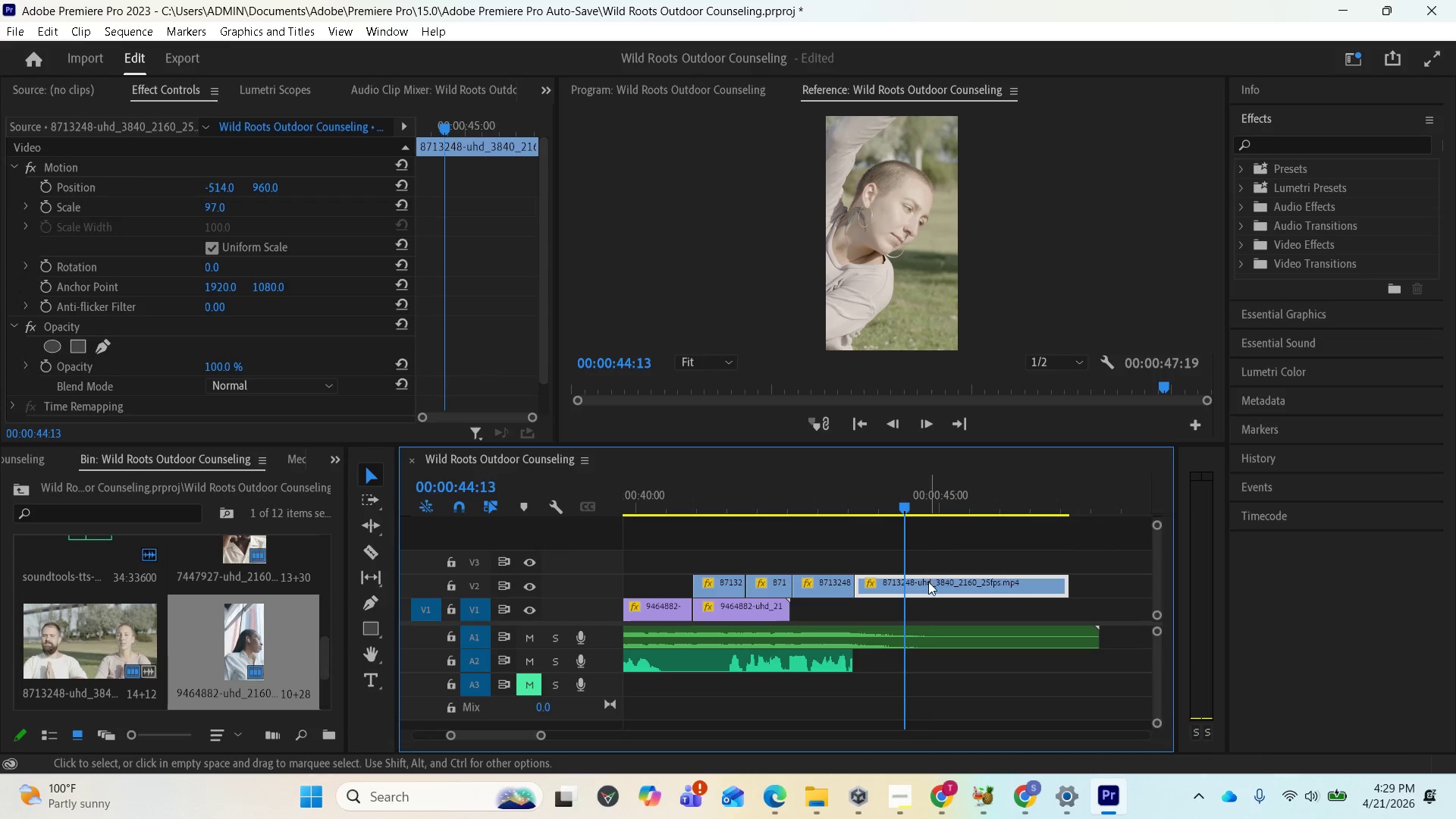 
left_click_drag(start_coordinate=[928, 582], to_coordinate=[956, 582])
 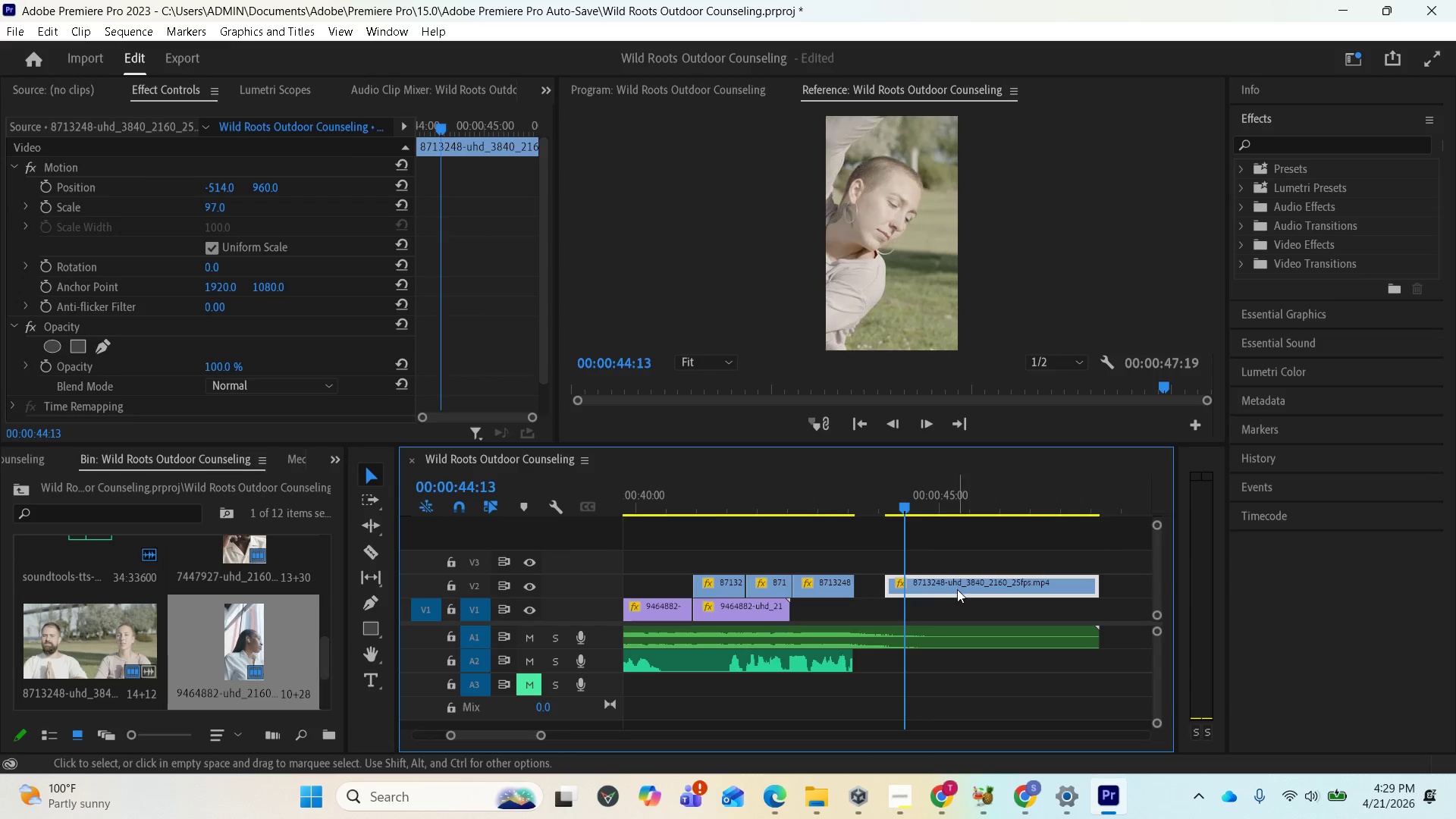 
key(Control+Z)
 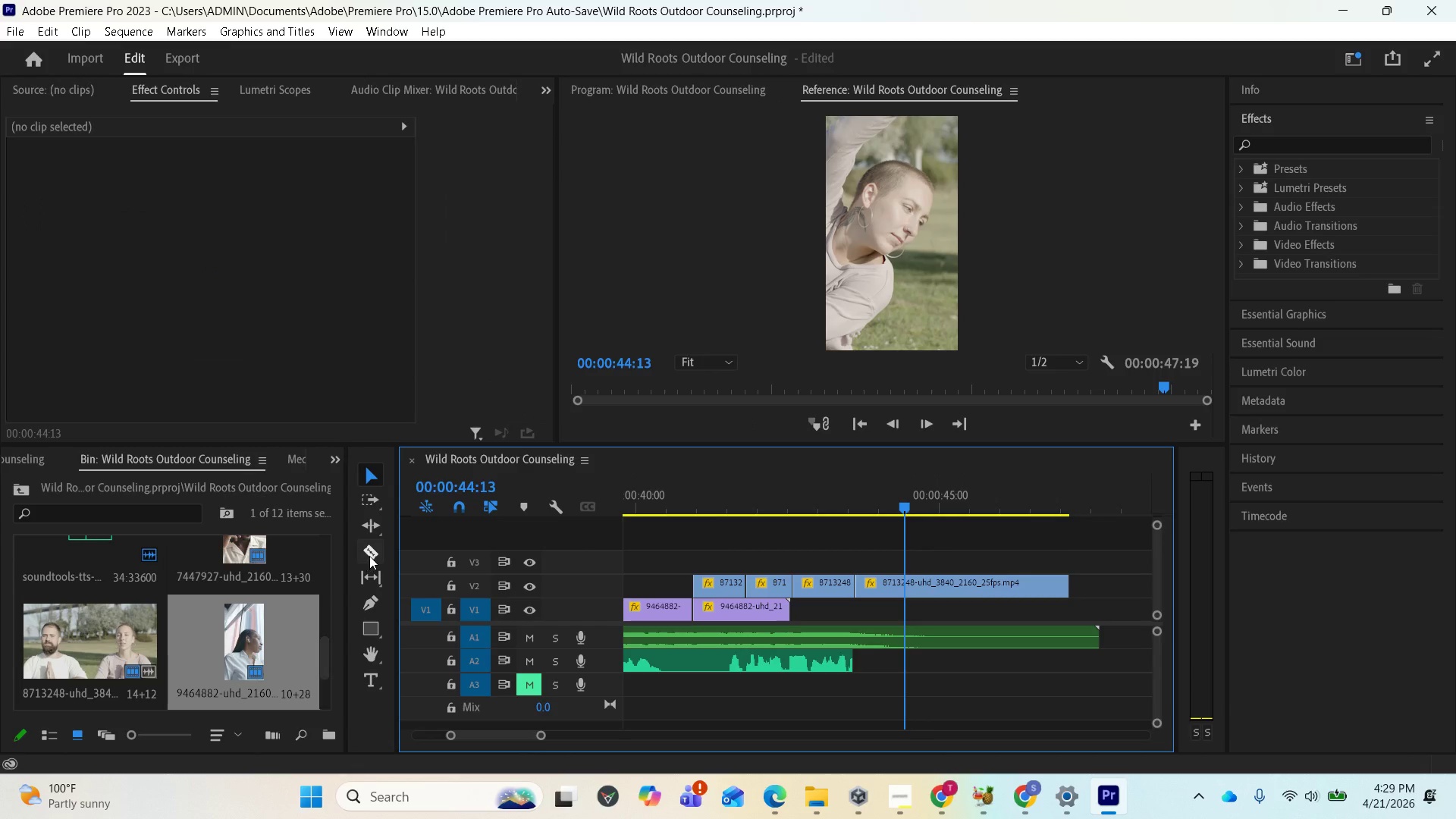 
left_click([369, 555])
 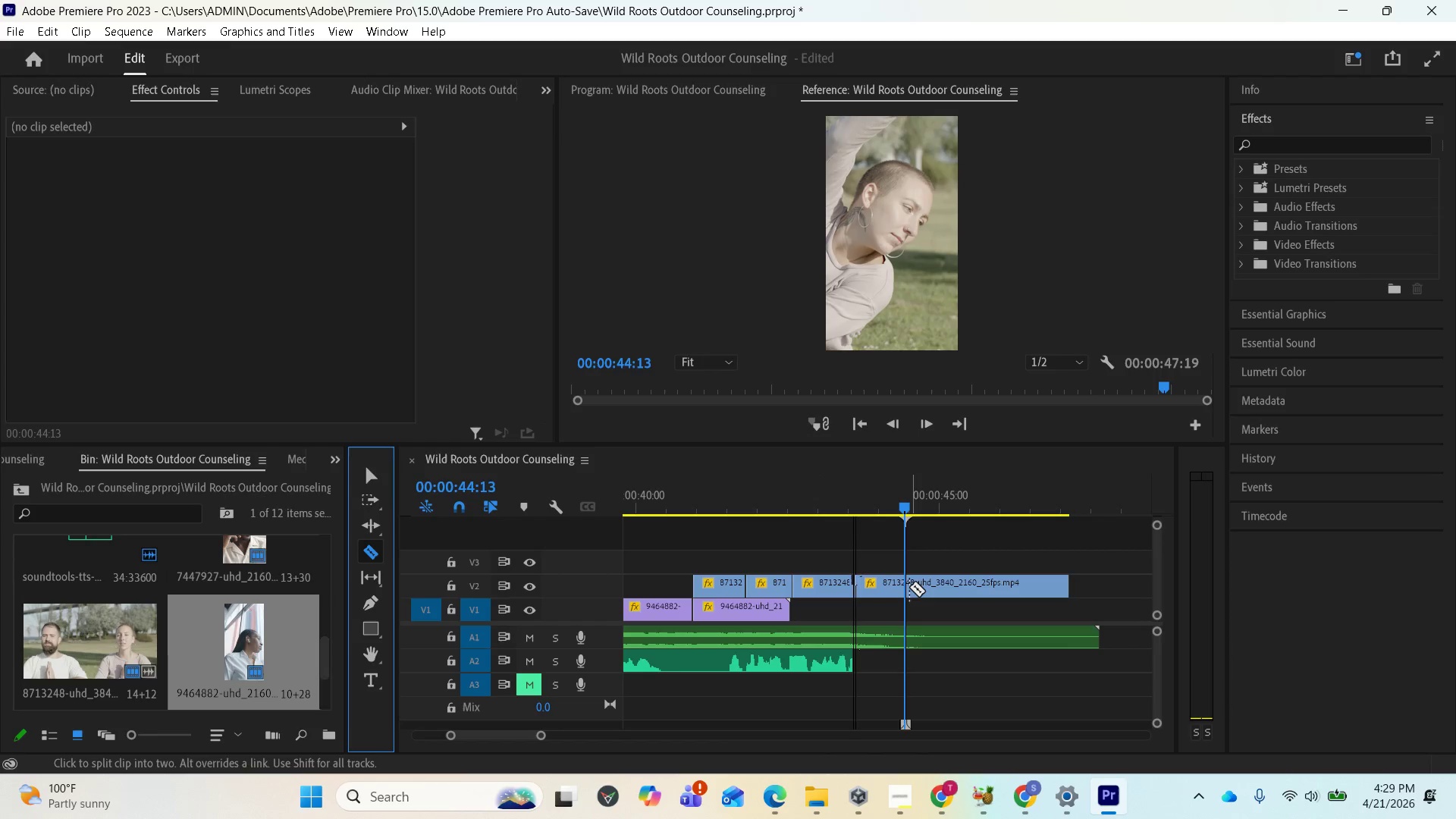 
left_click([909, 587])
 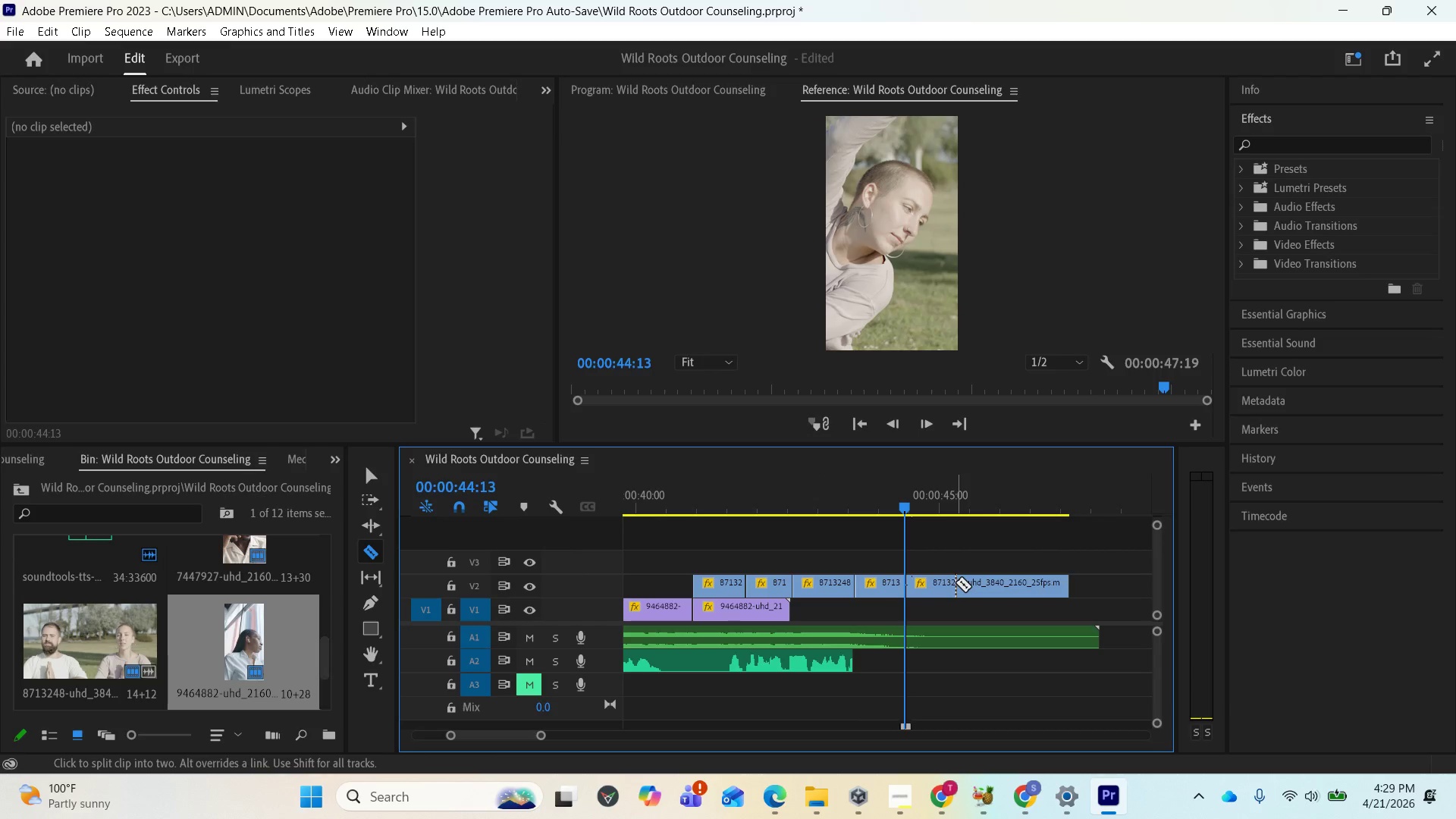 
left_click([956, 582])
 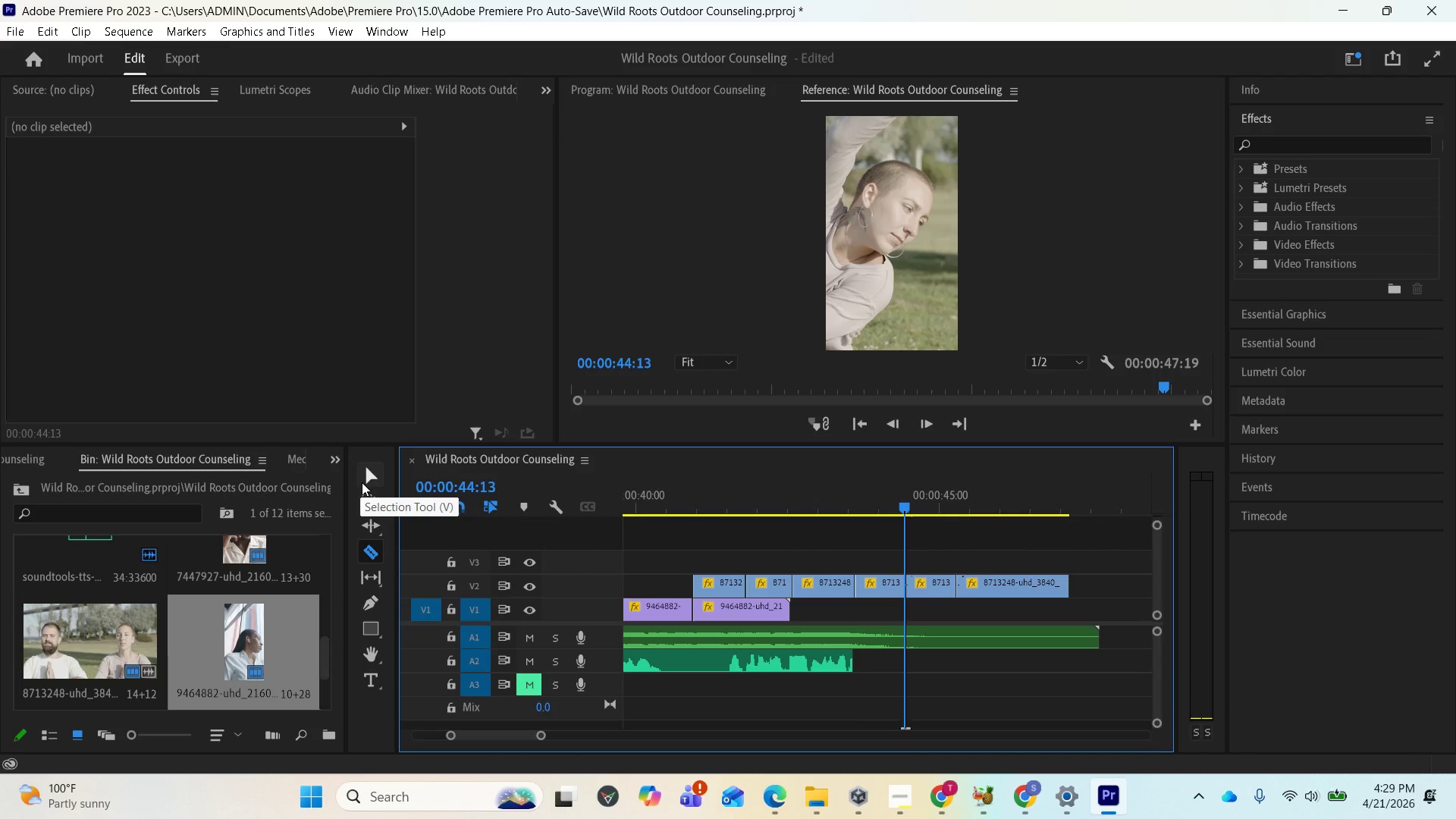 
left_click([370, 476])
 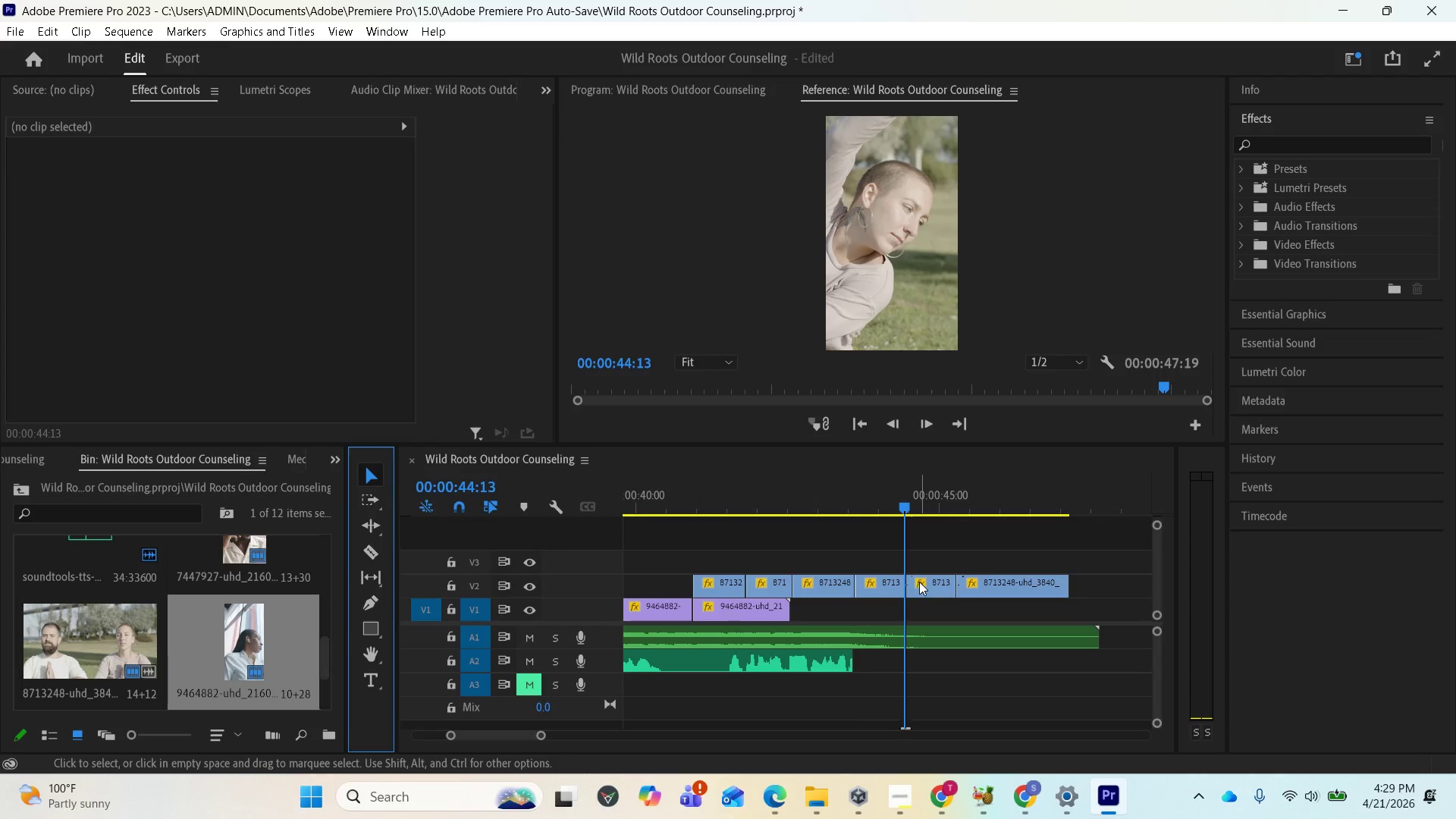 
left_click([919, 582])
 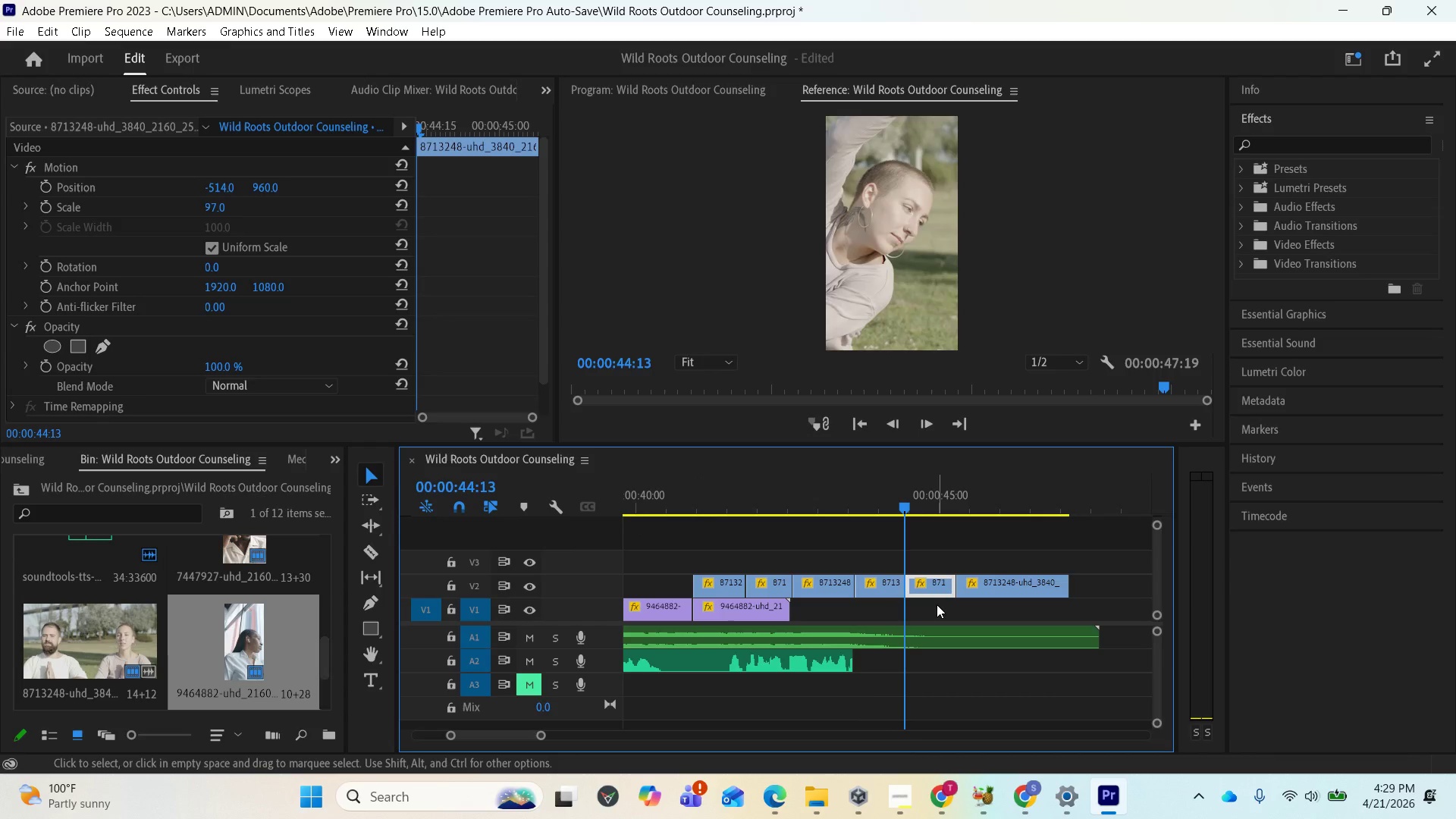 
key(Delete)
 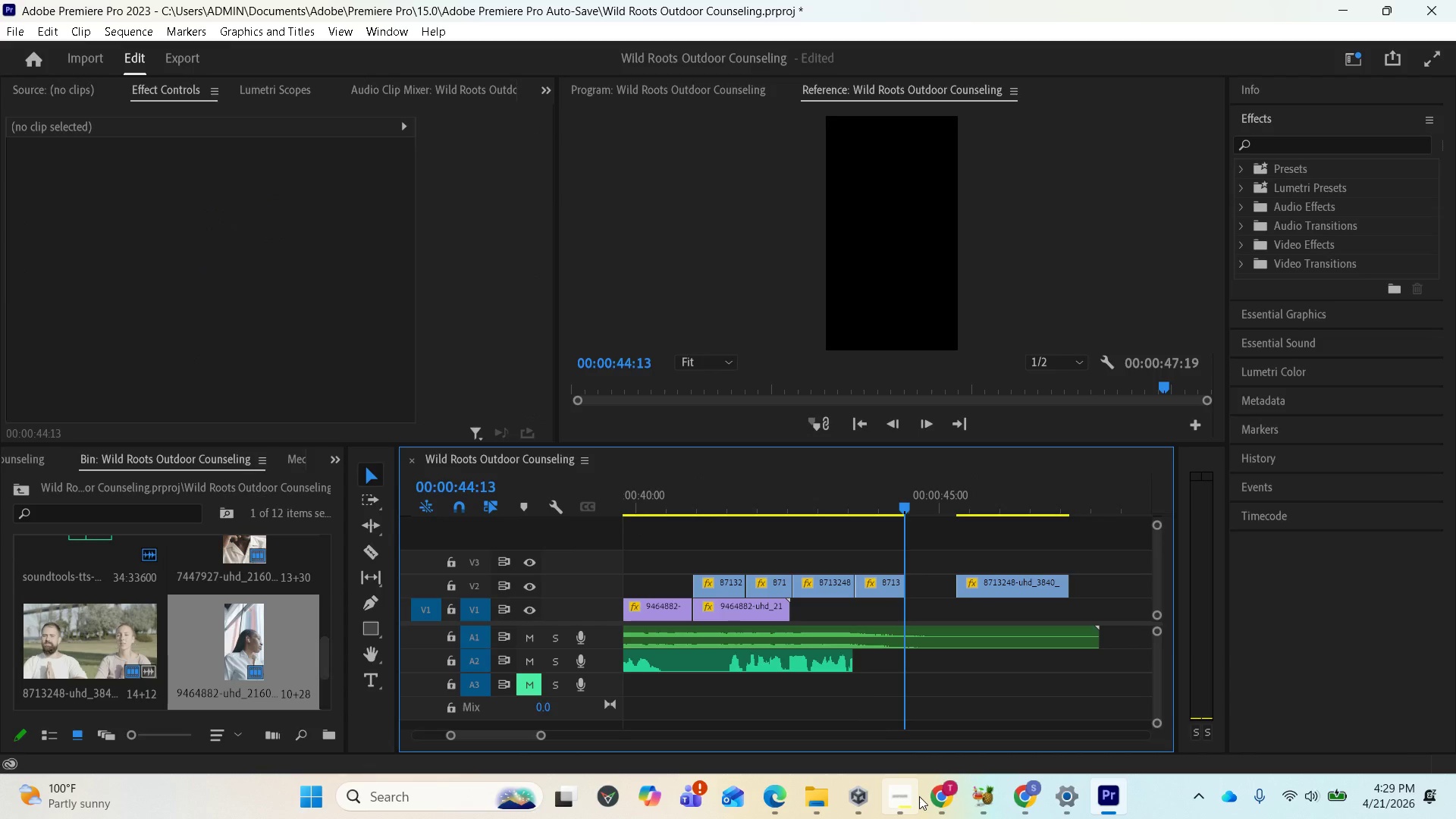 
left_click([915, 796])